 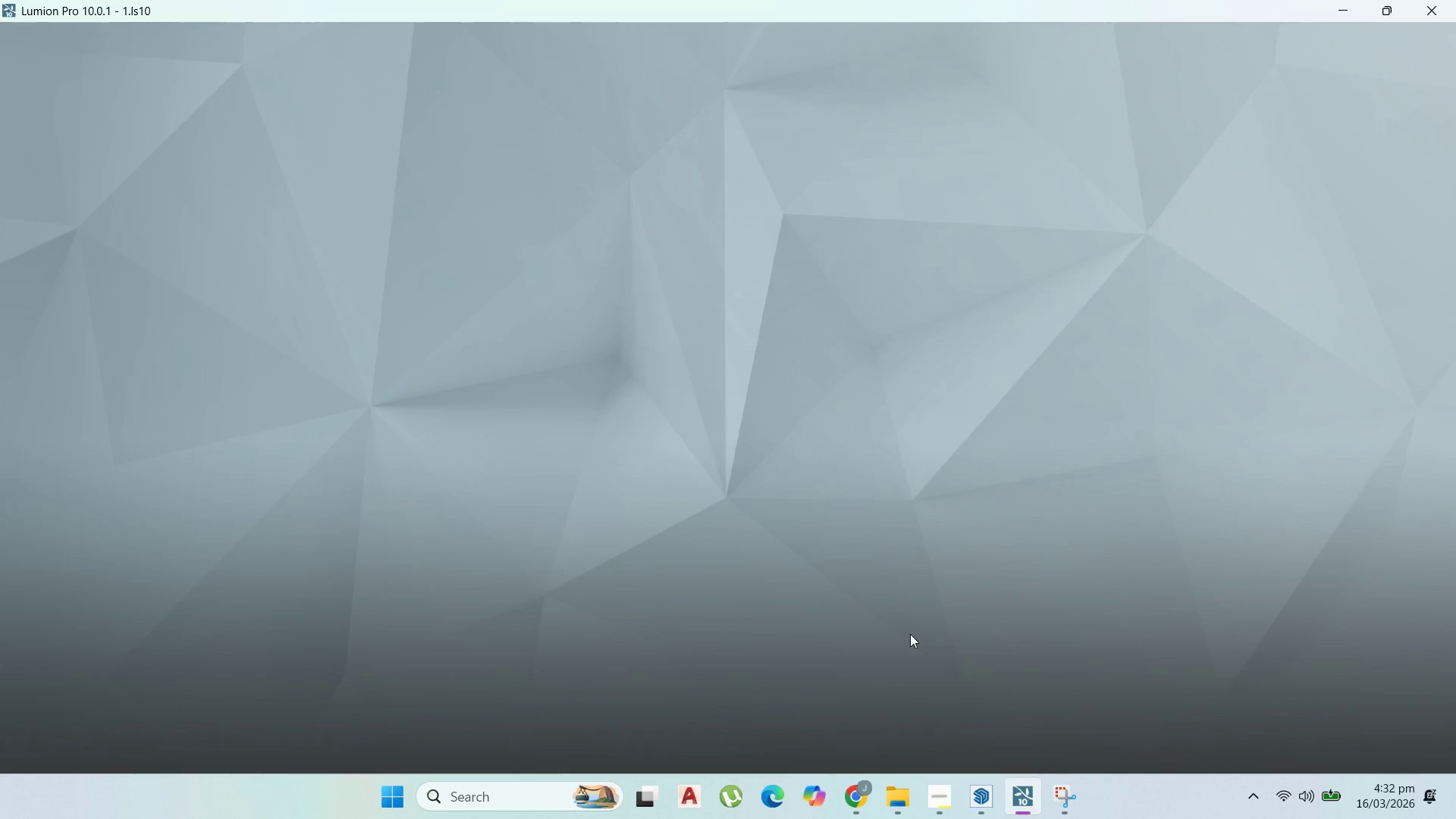 
double_click([131, 664])
 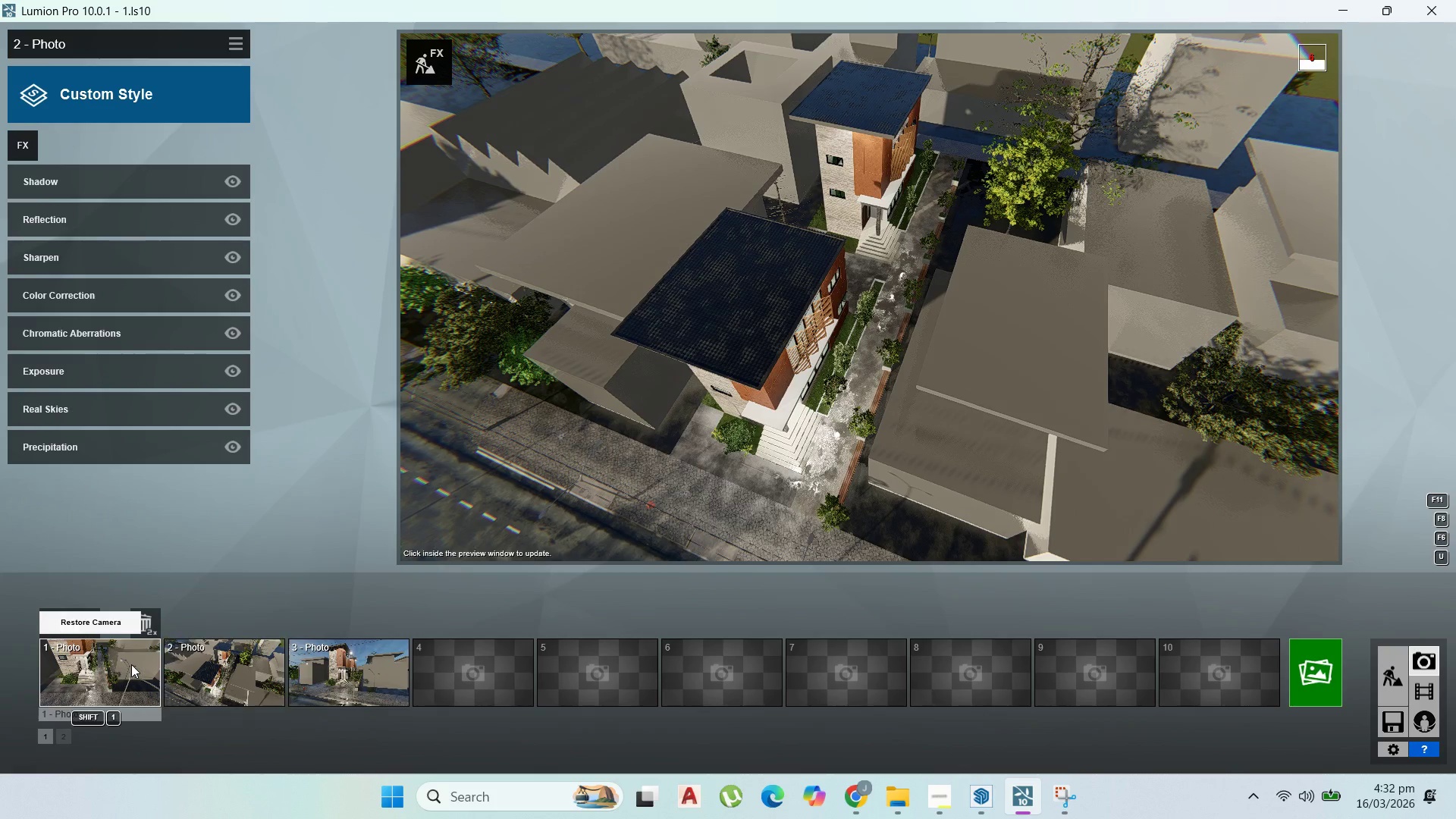 
left_click([131, 664])
 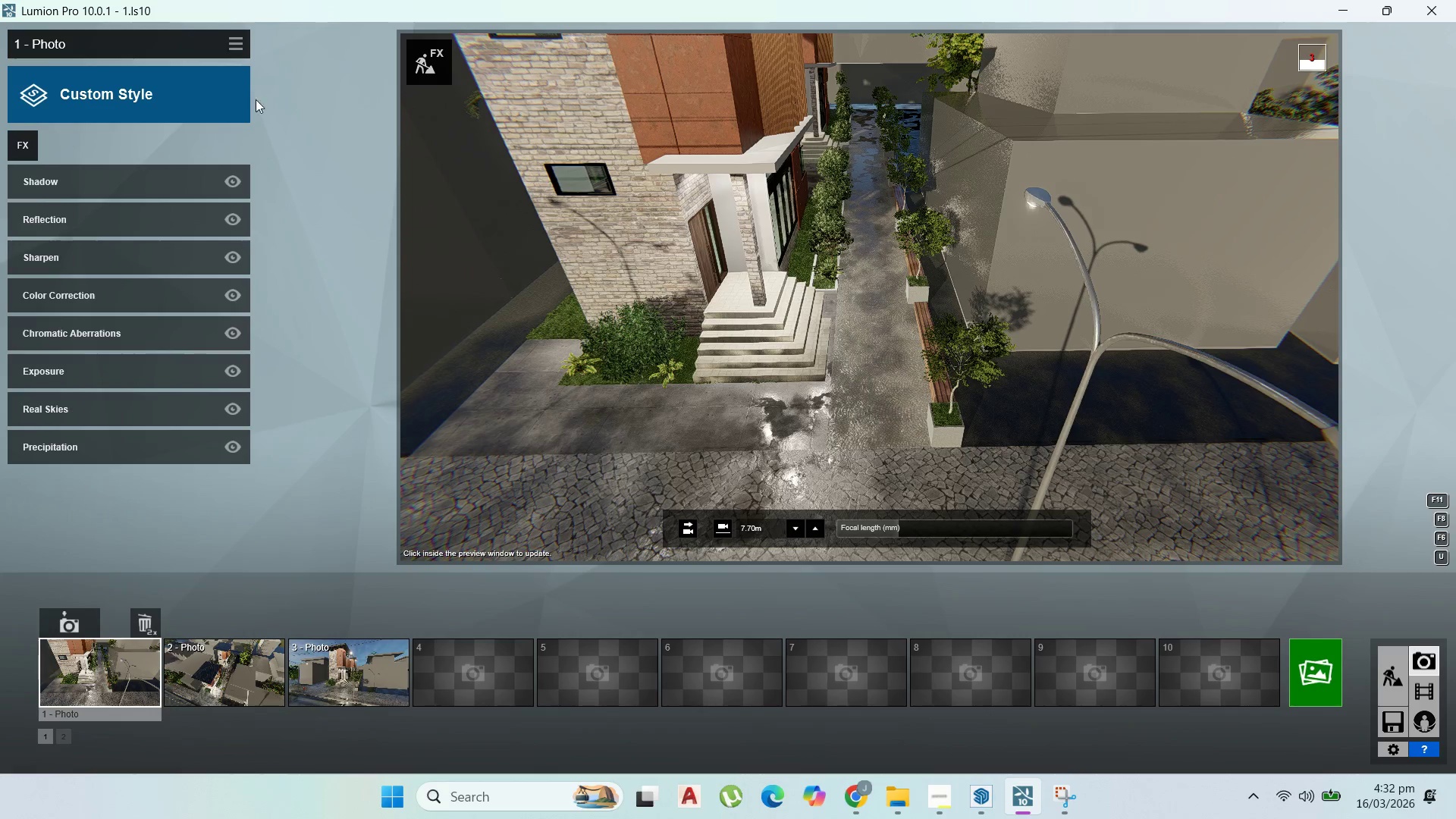 
left_click([1306, 643])
 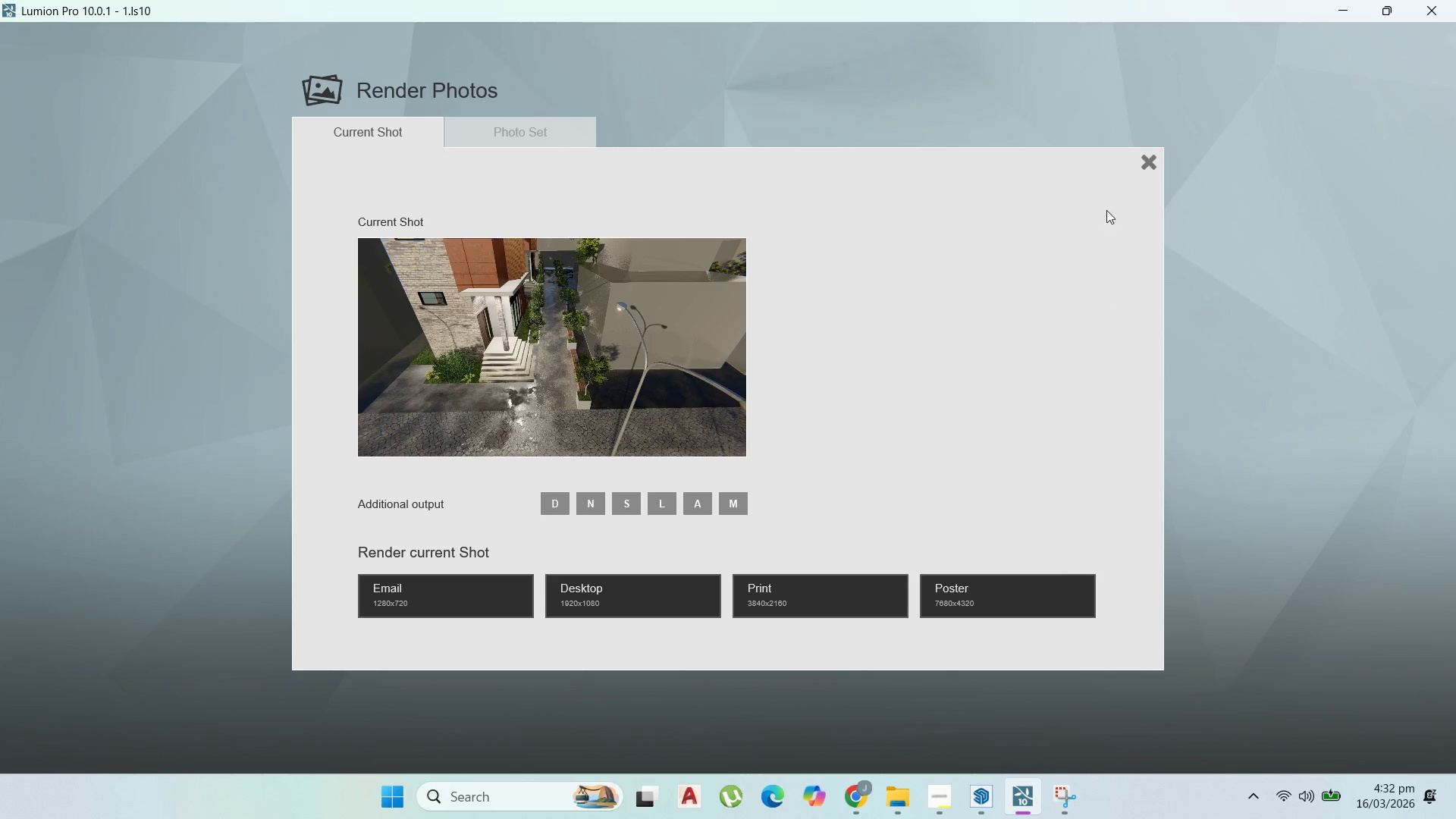 
left_click([1149, 155])
 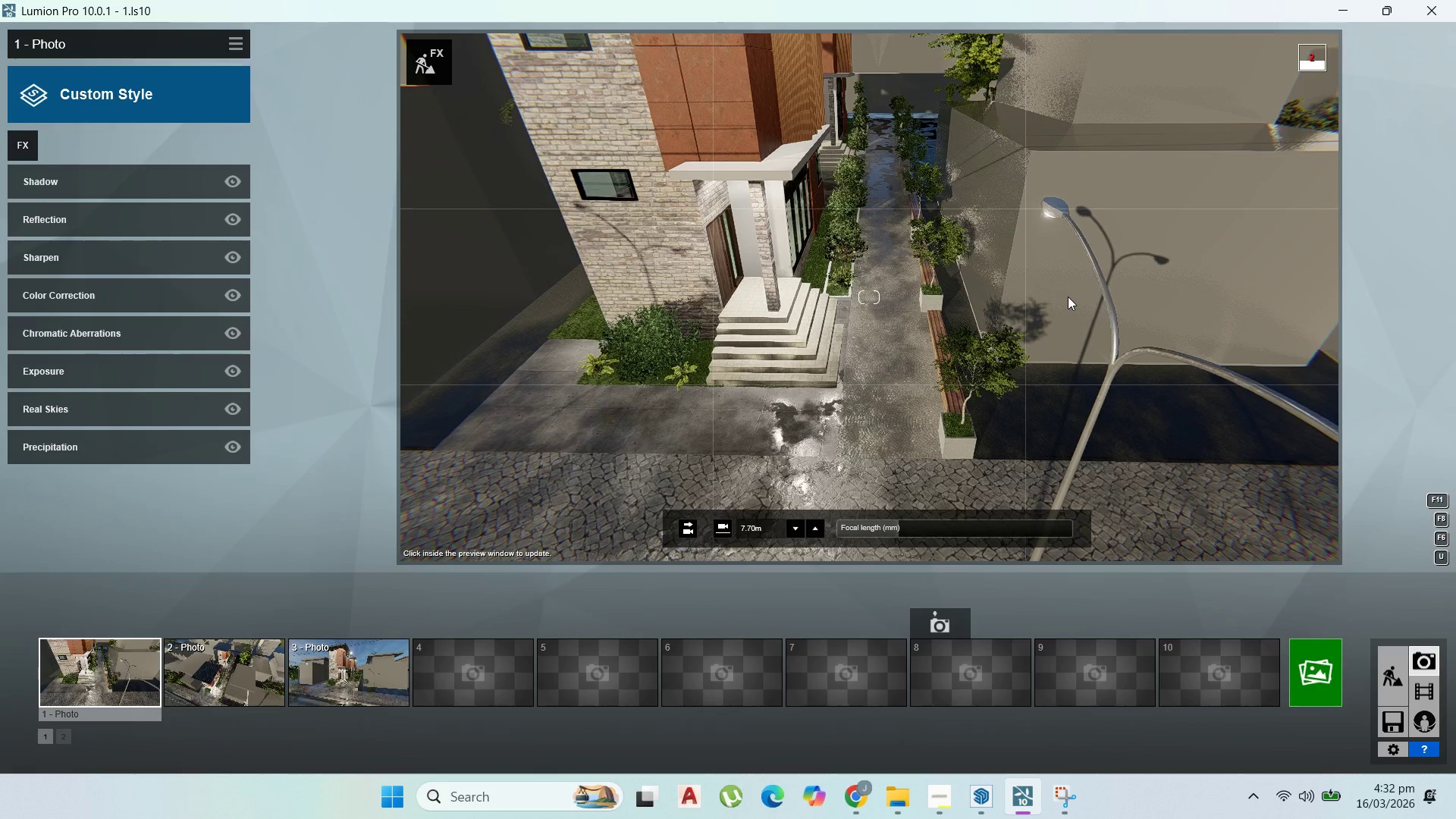 
wait(14.48)
 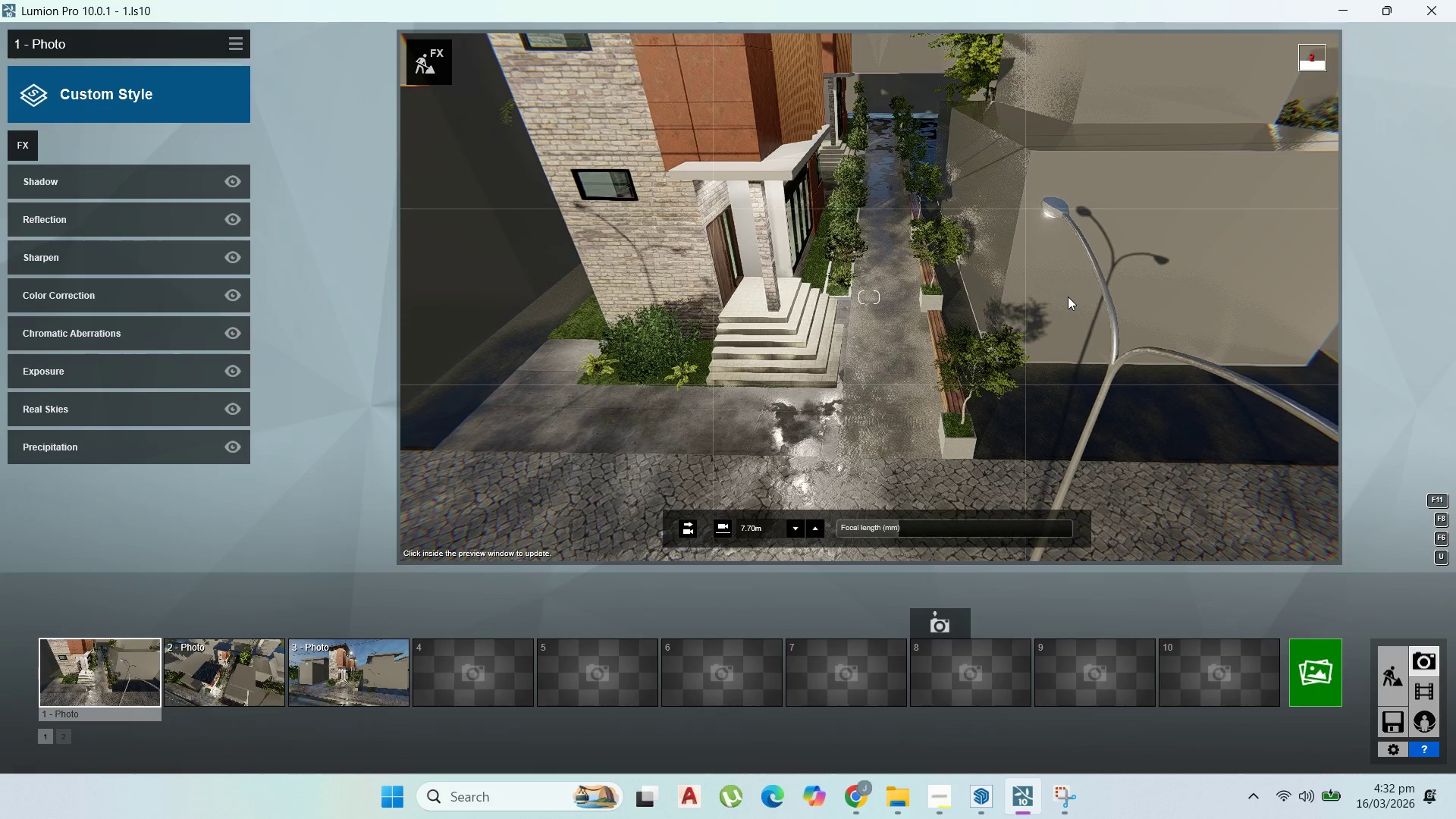 
left_click([90, 620])
 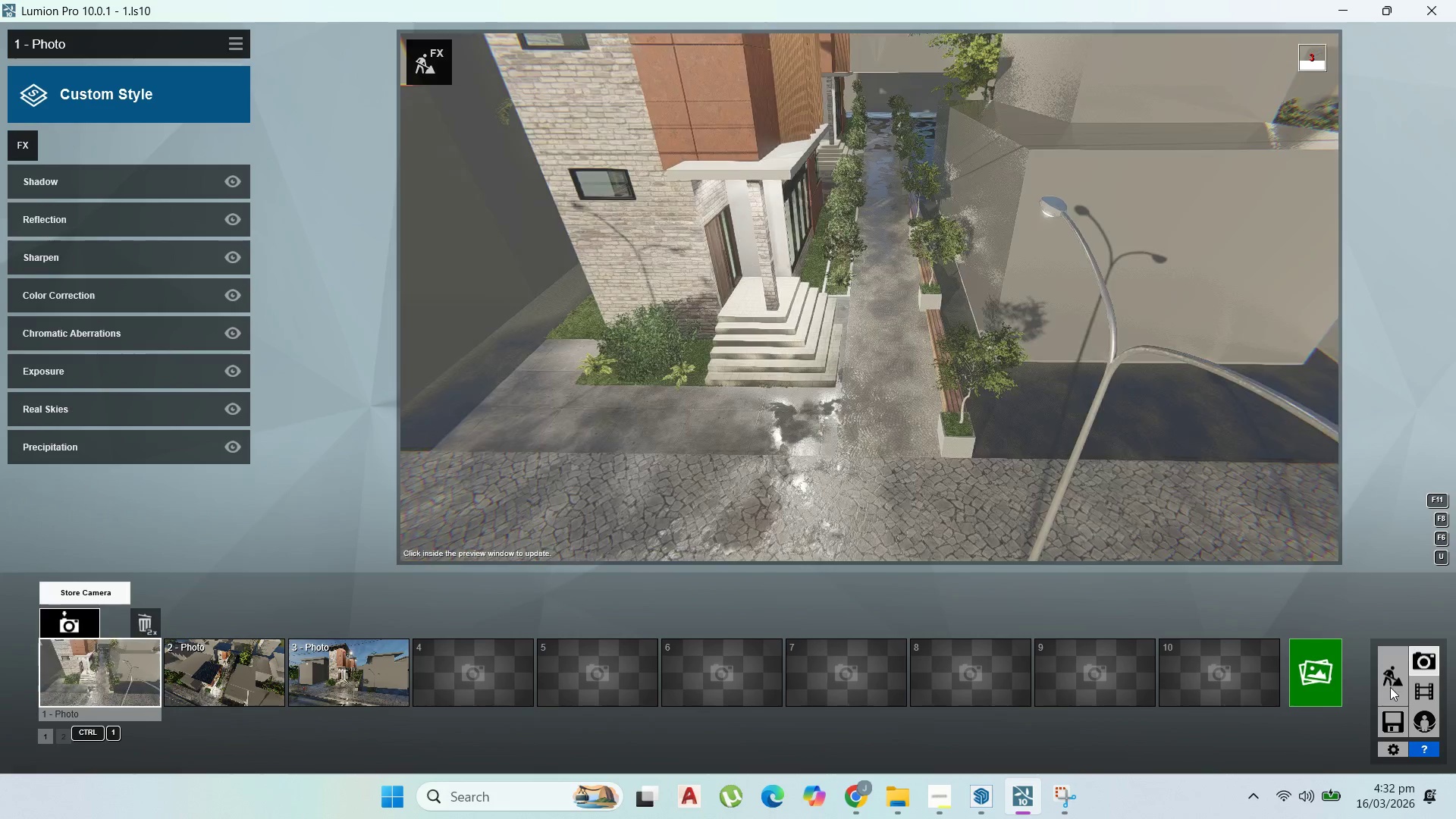 
left_click([1337, 682])
 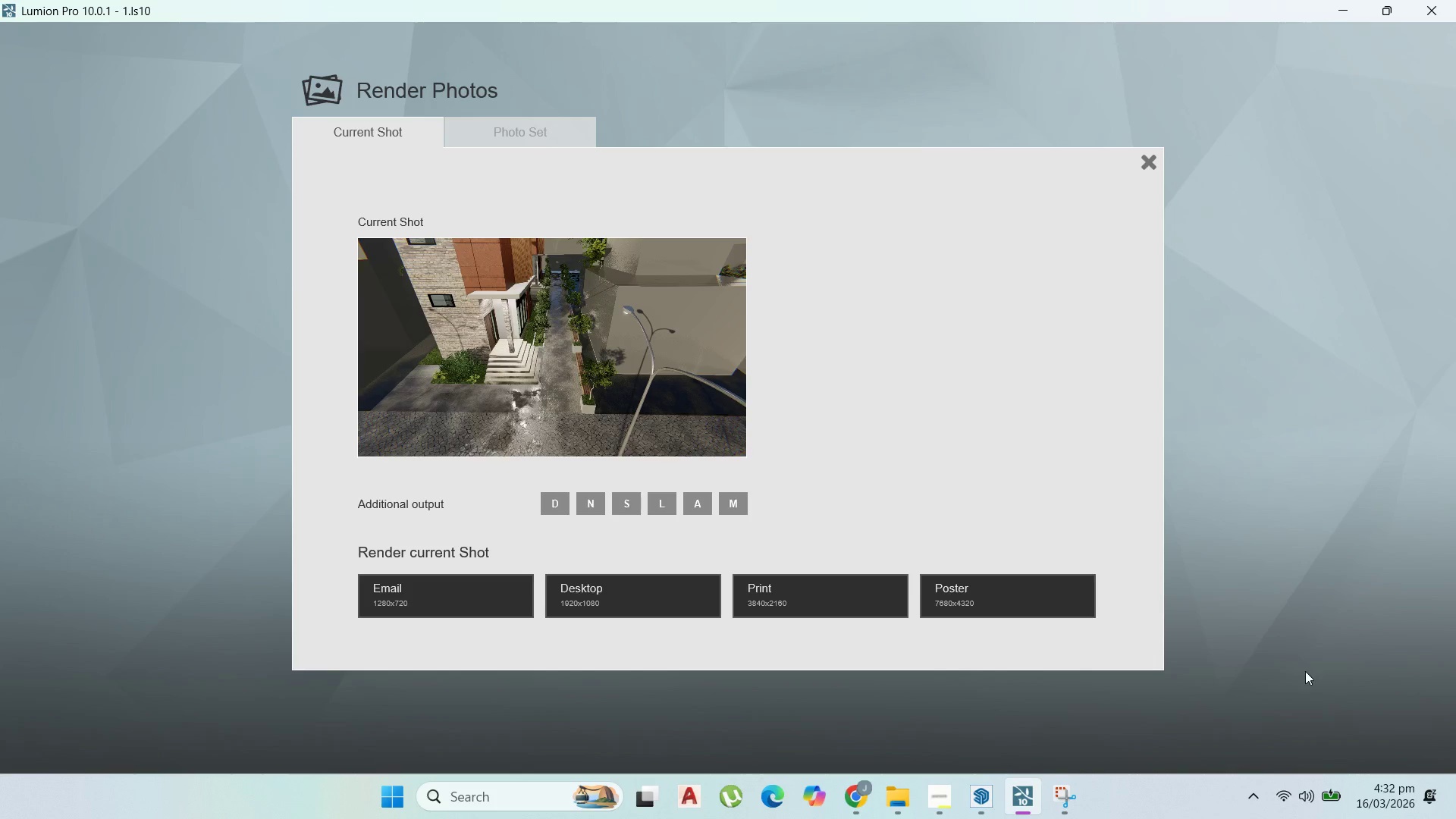 
left_click([799, 607])
 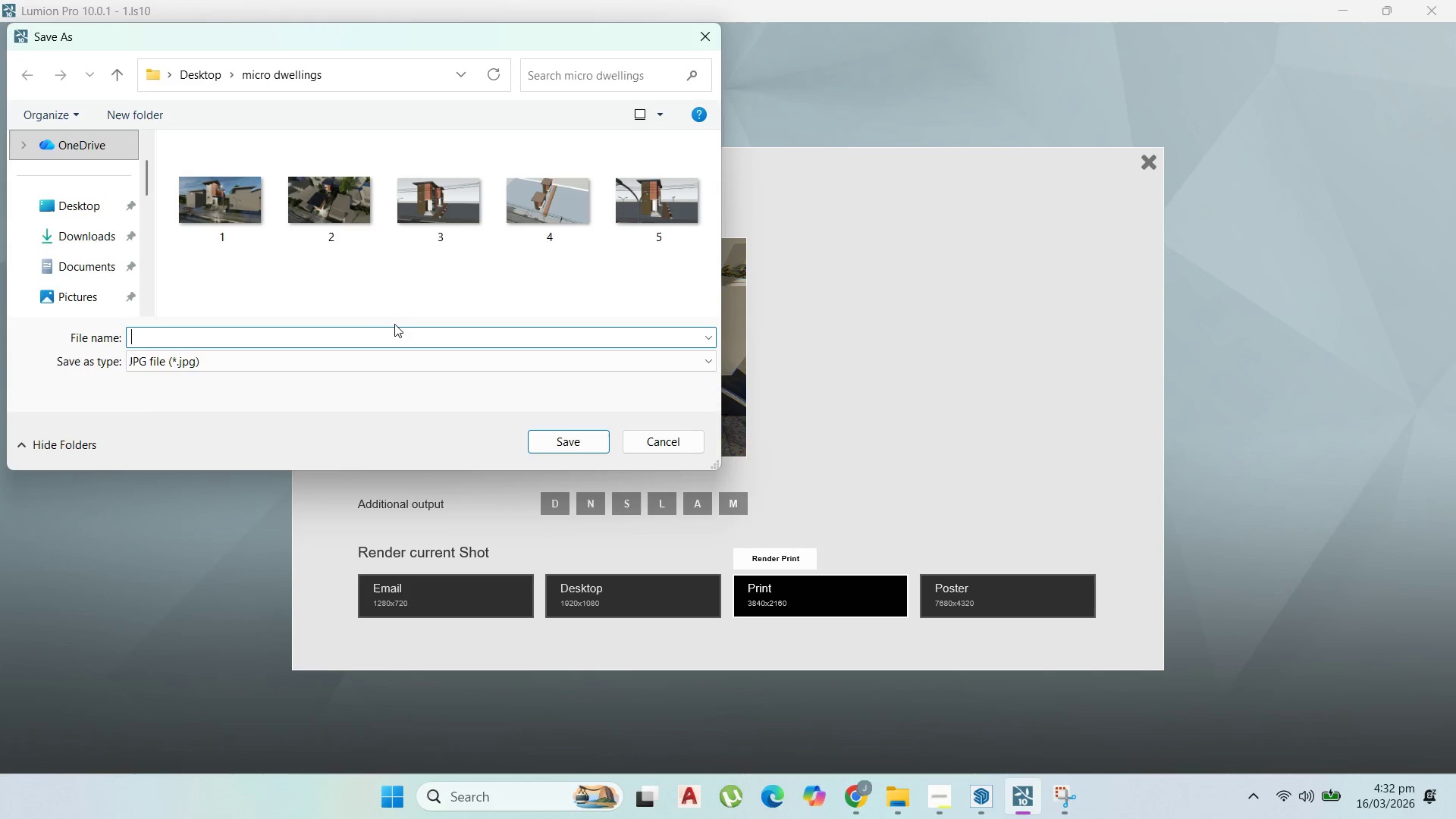 
key(3)
 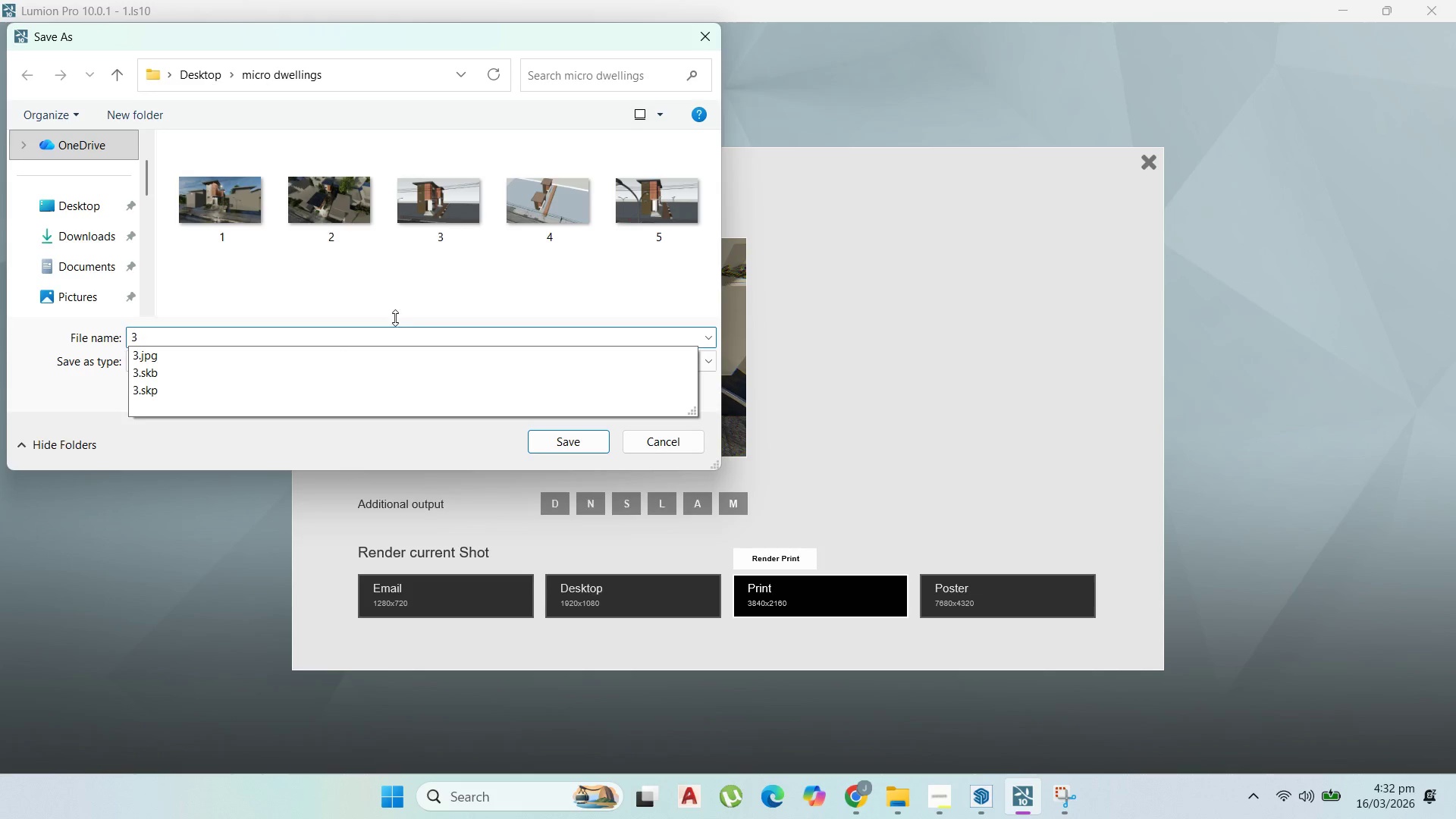 
left_click([406, 296])
 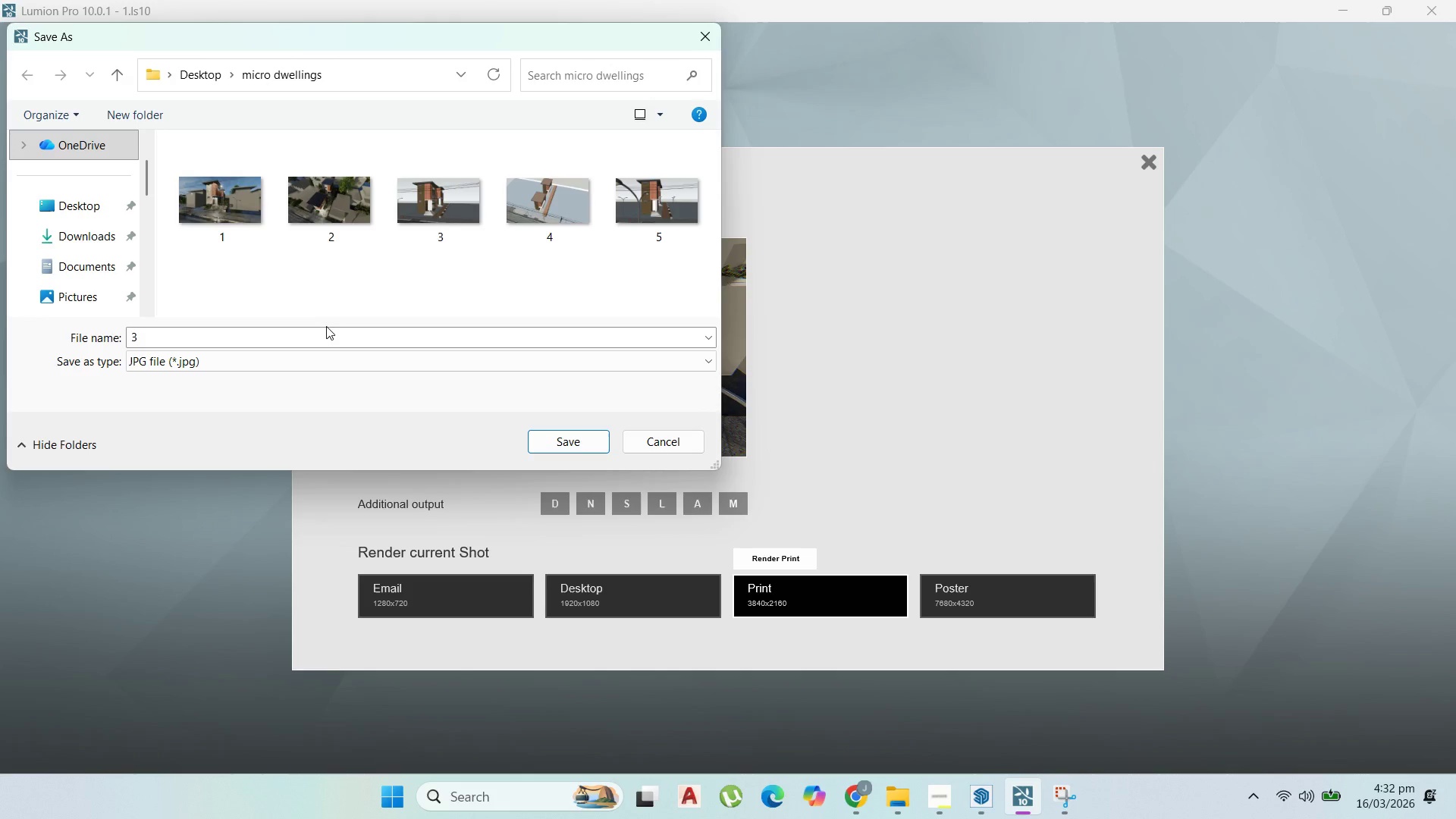 
left_click([326, 327])
 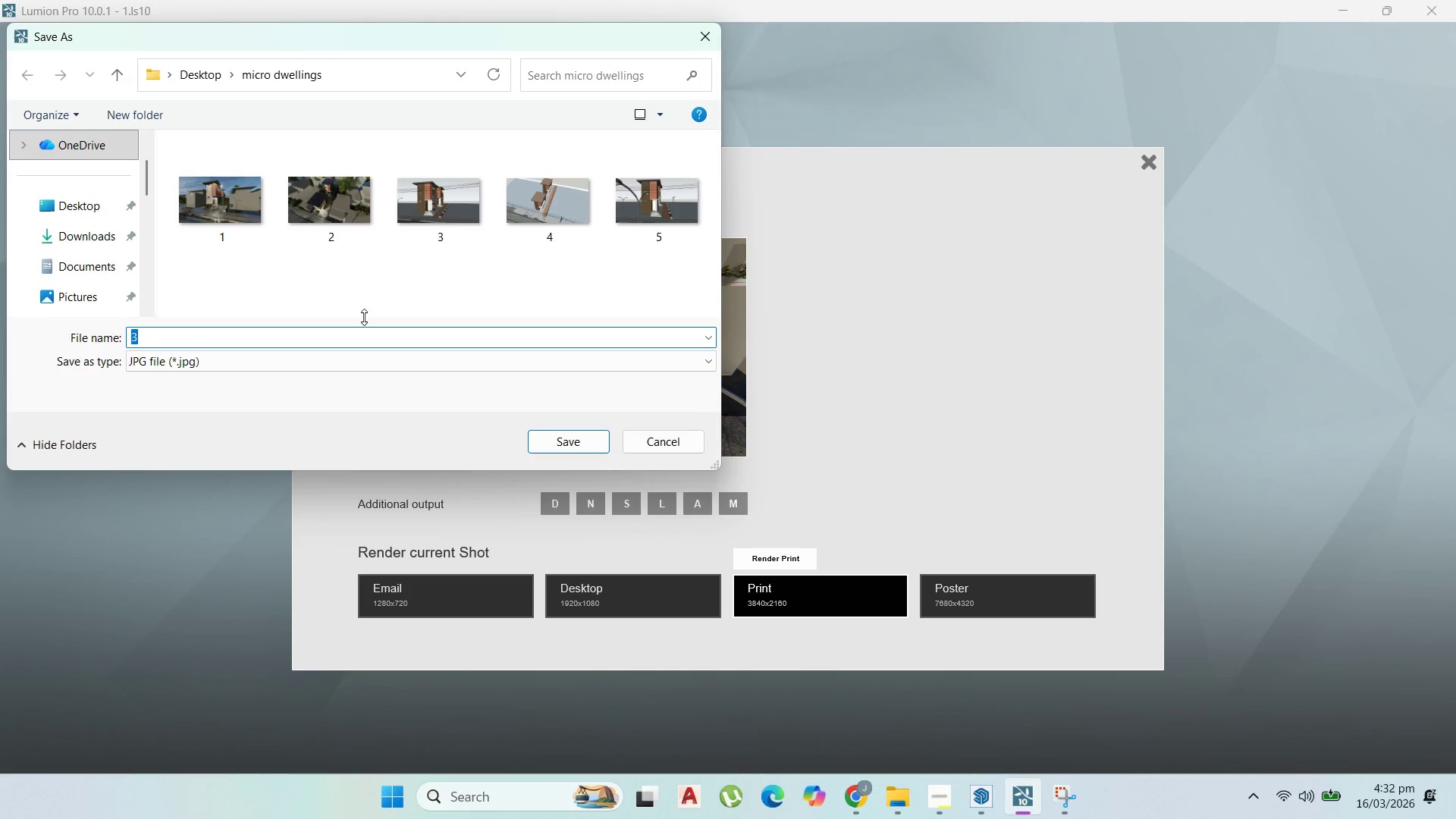 
key(3)
 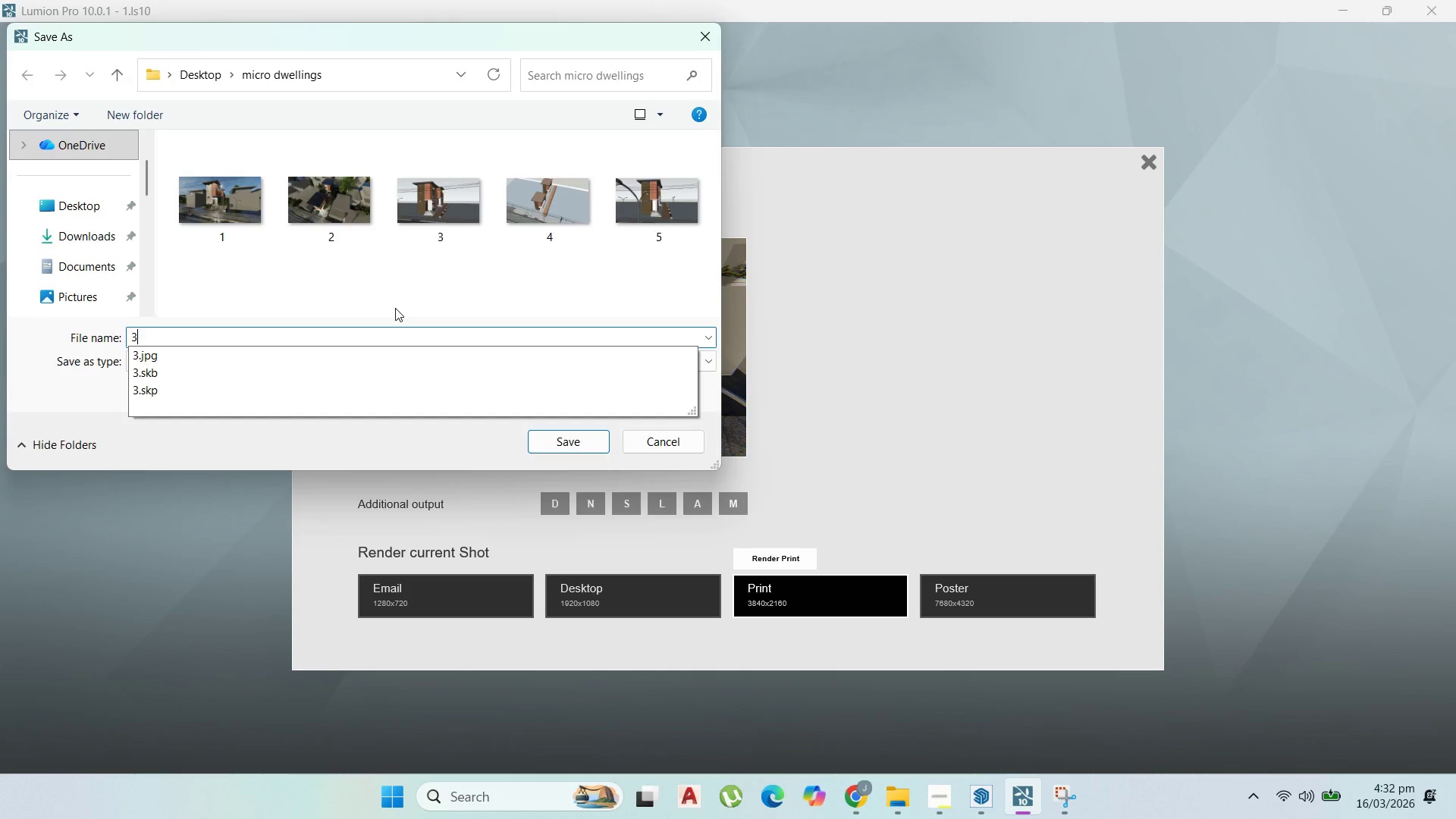 
left_click([396, 305])
 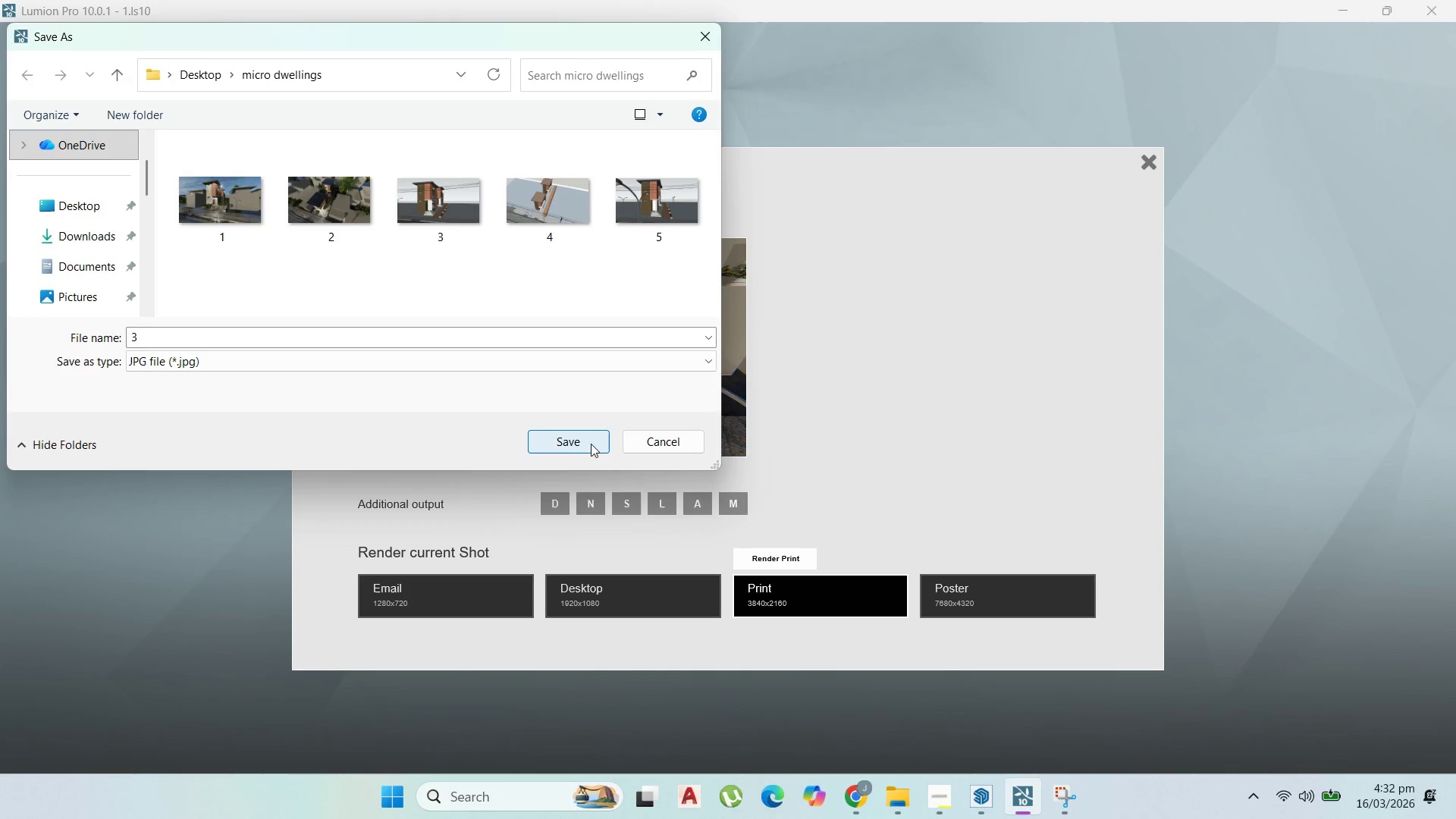 
left_click([592, 444])
 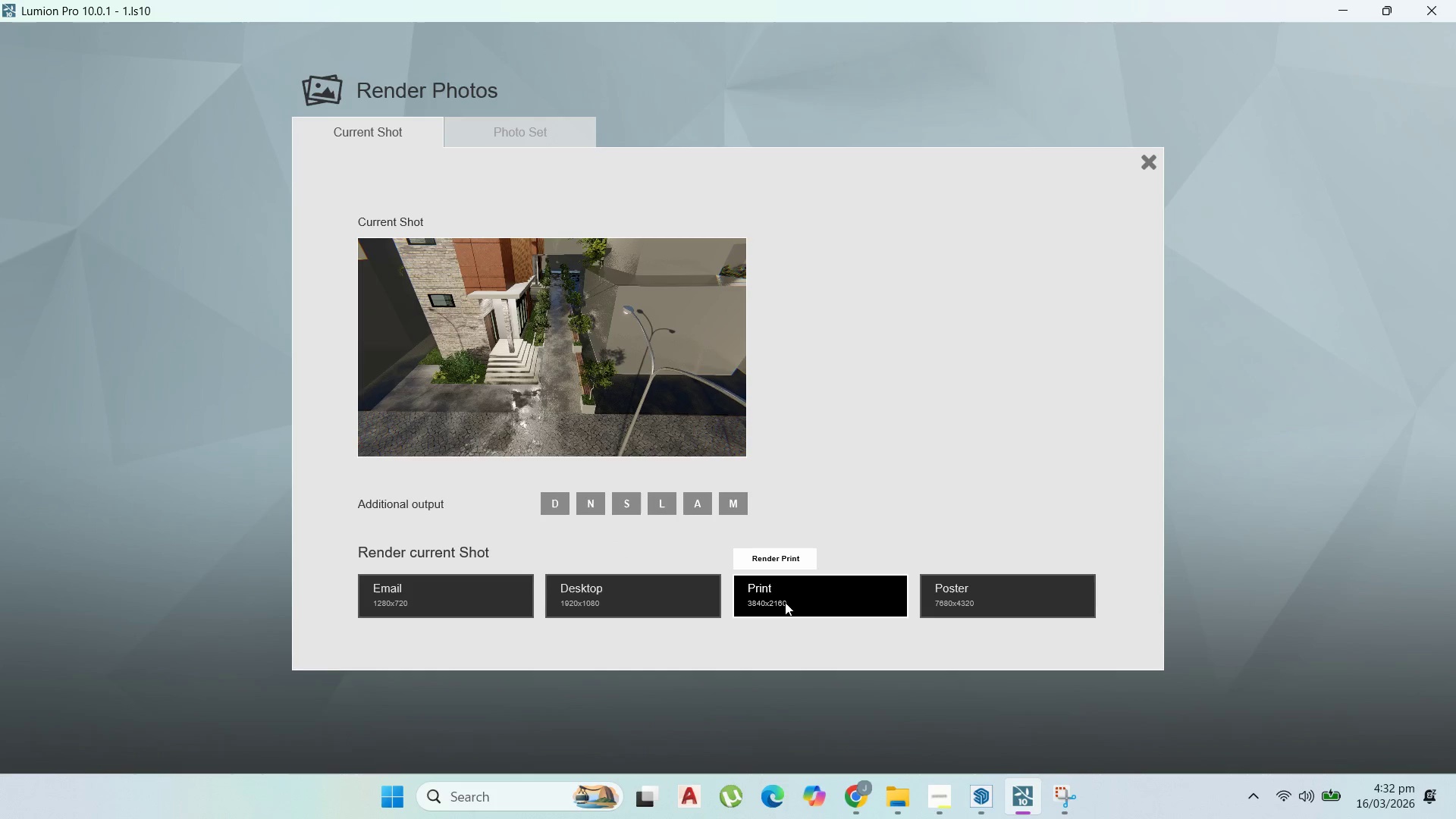 
left_click([842, 603])
 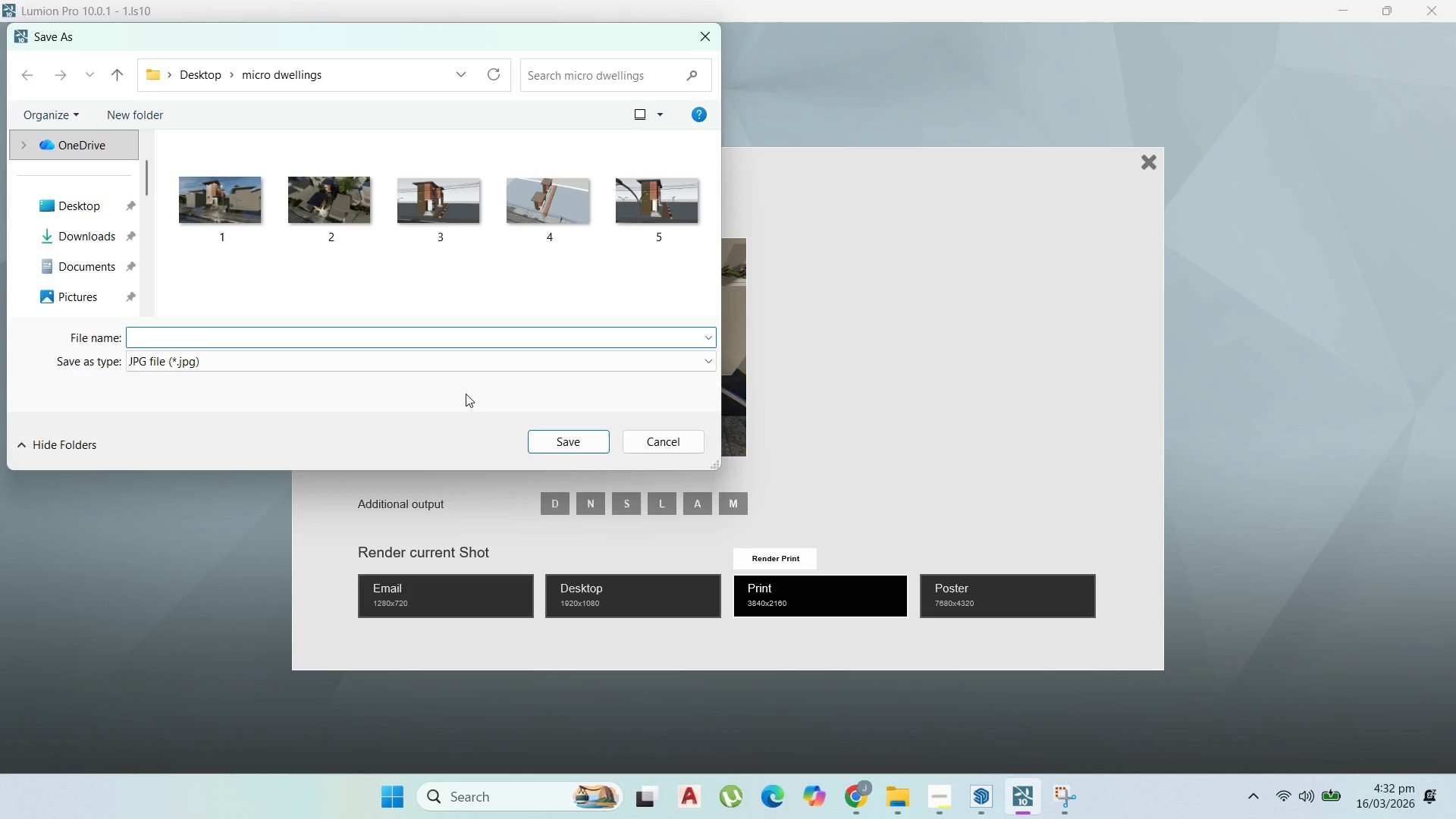 
type(we)
 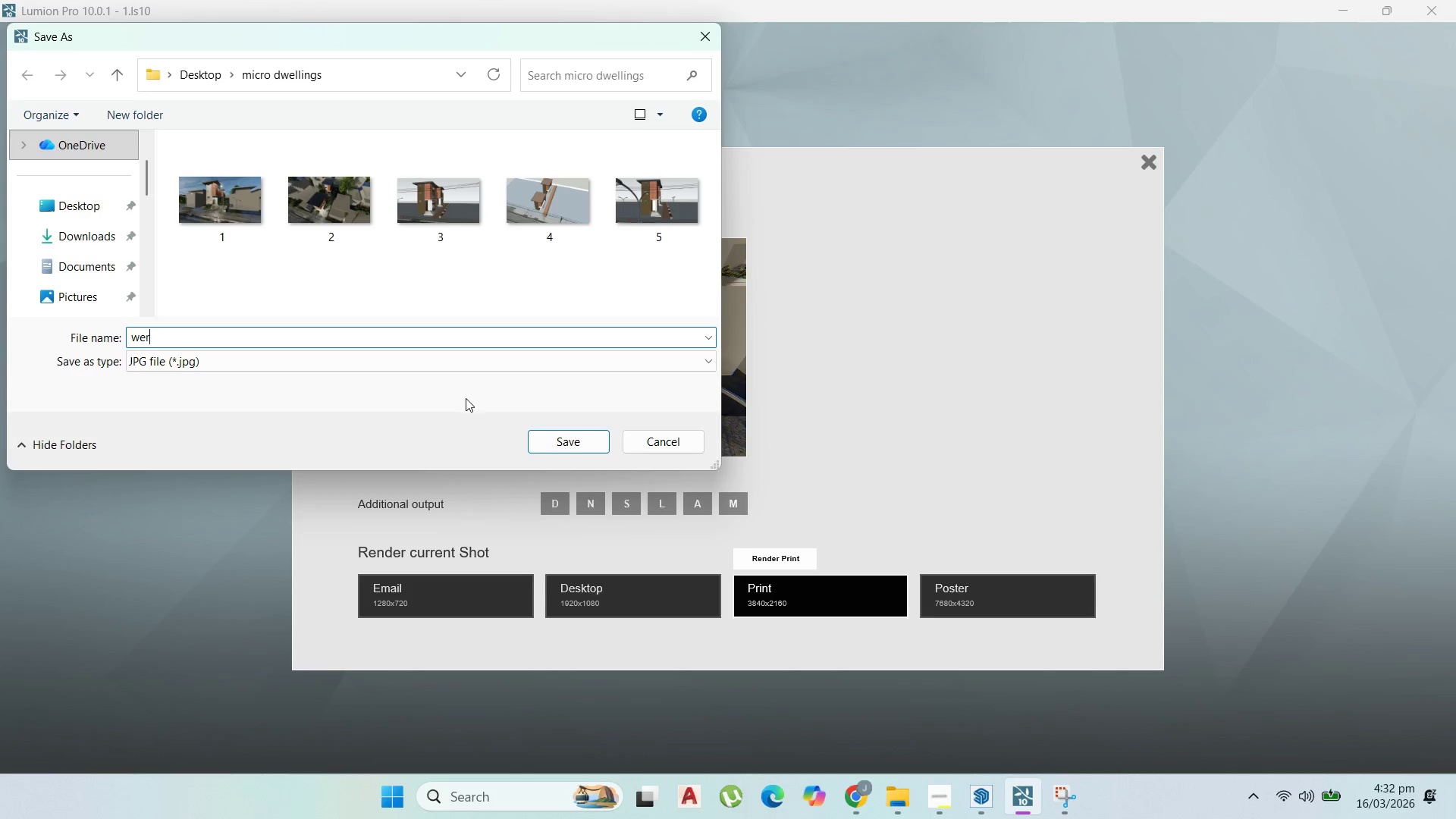 
key(R)
 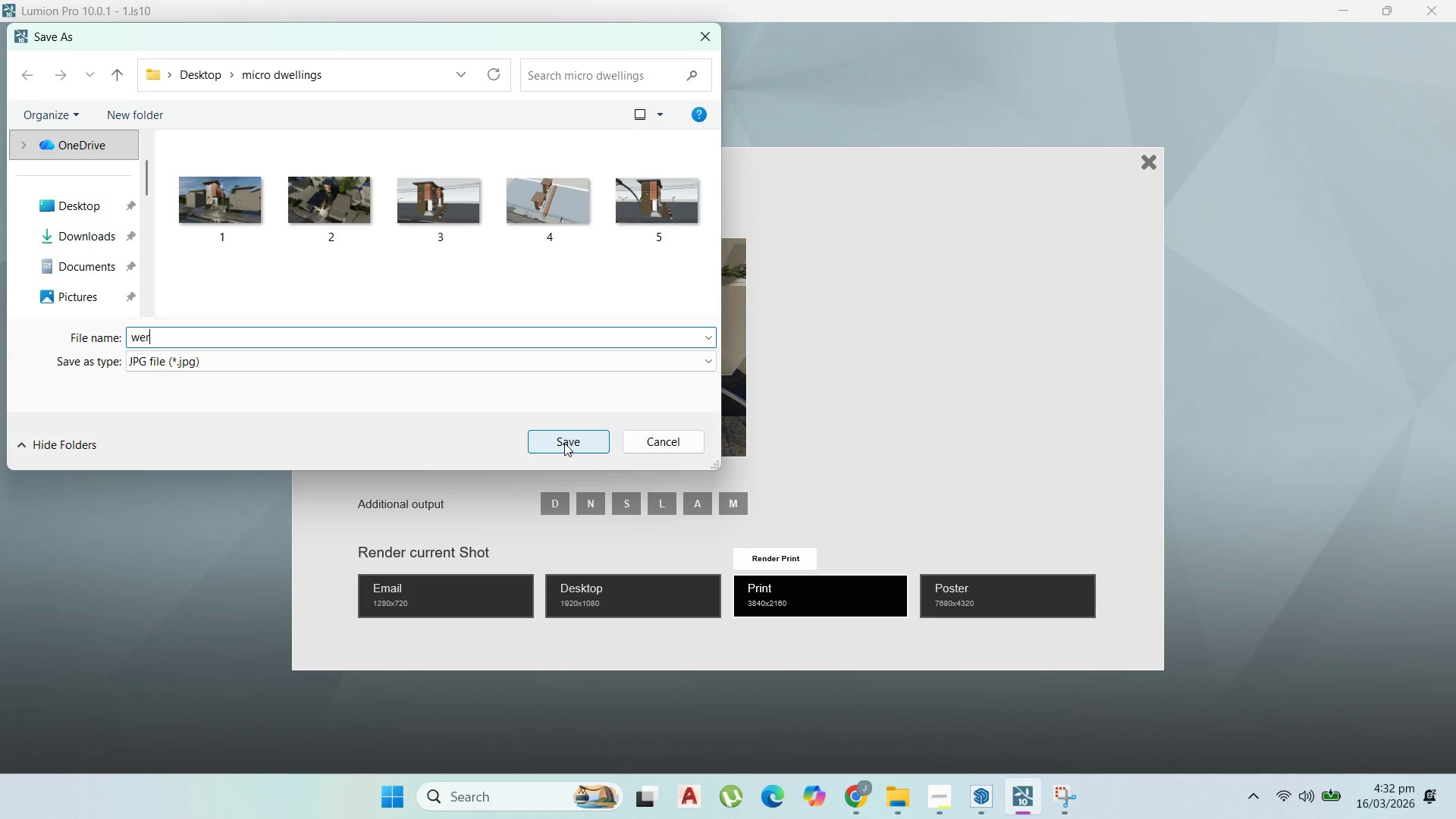 
left_click([564, 443])
 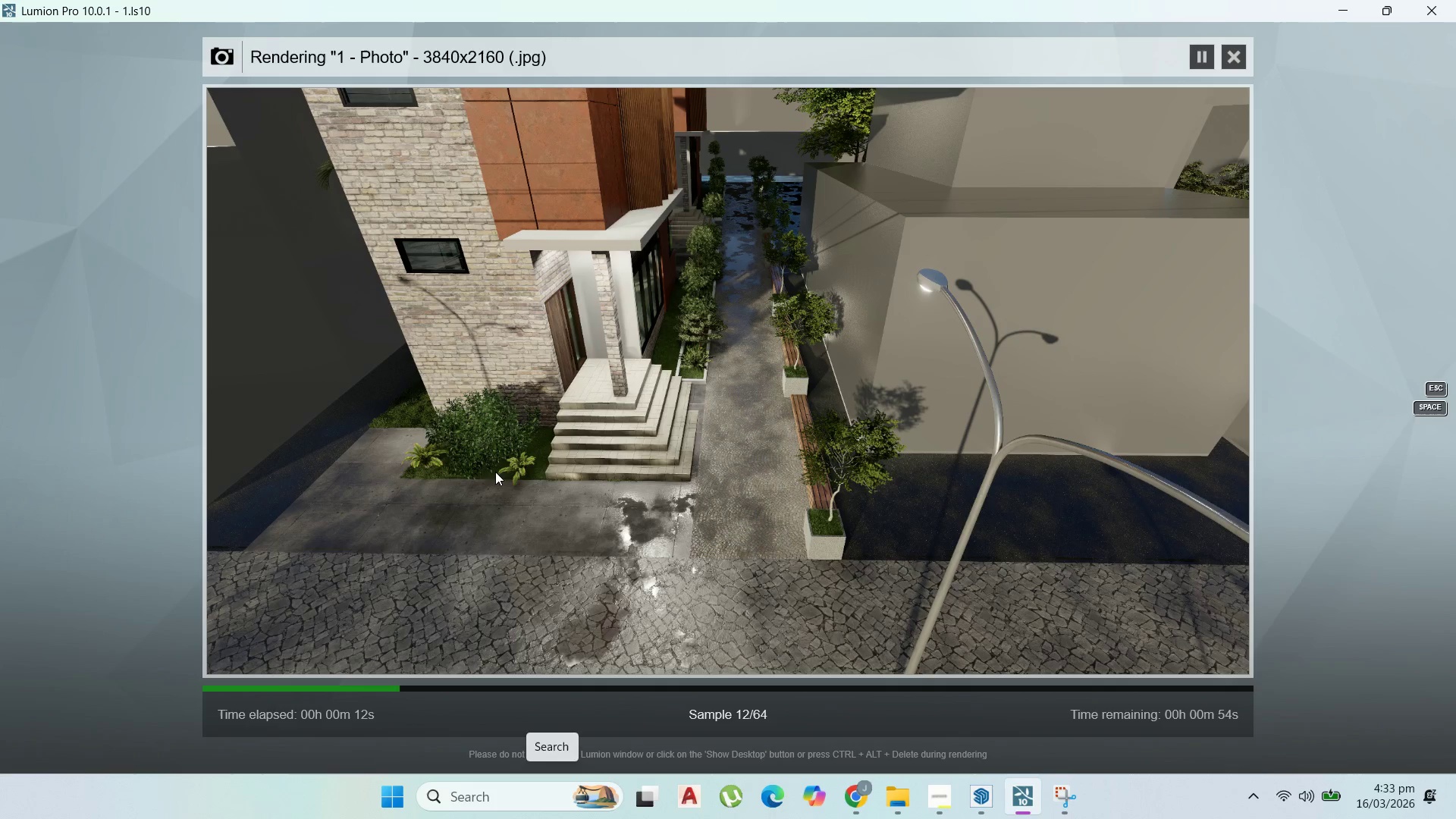 
wait(24.03)
 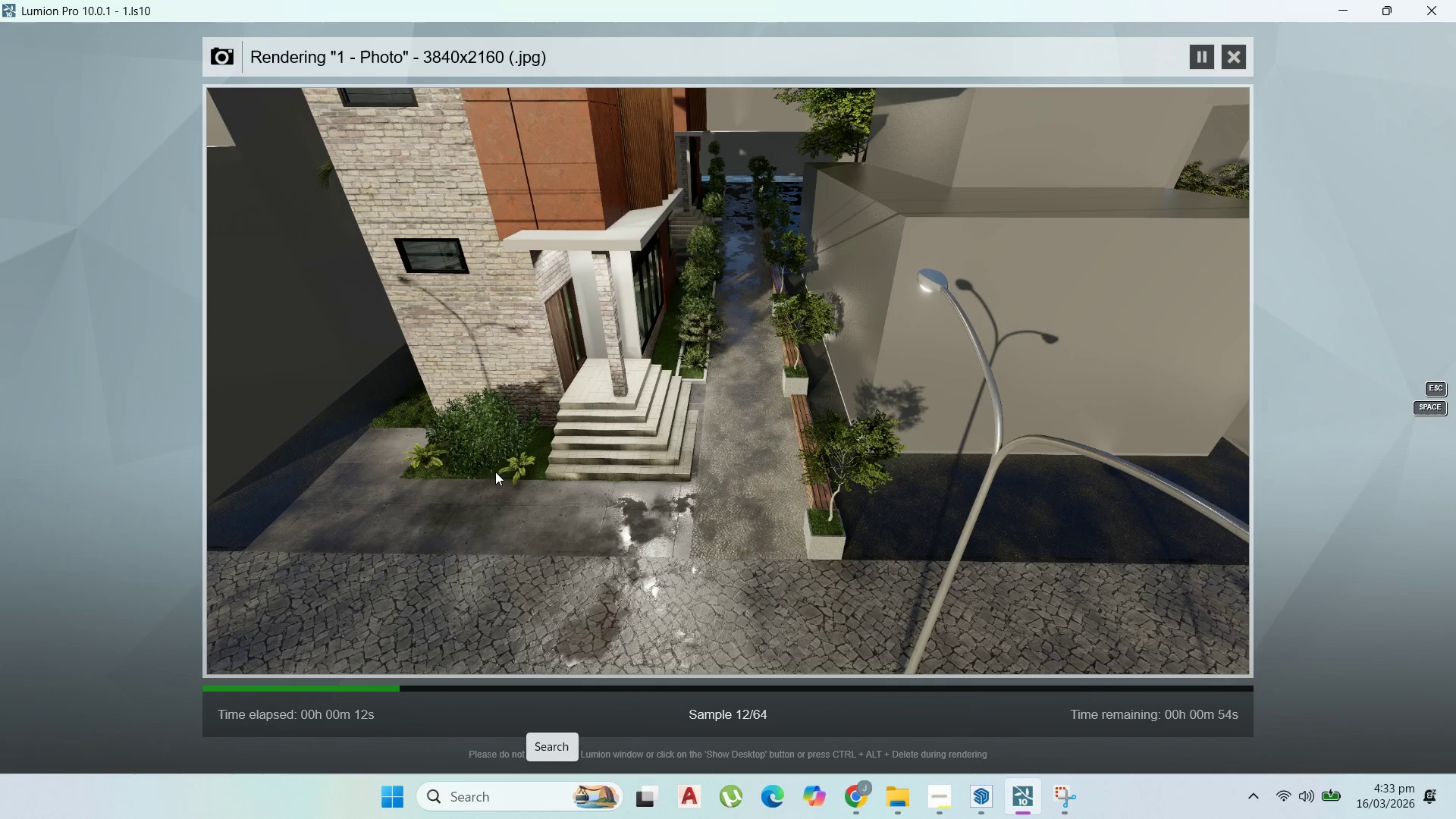 
left_click([943, 777])